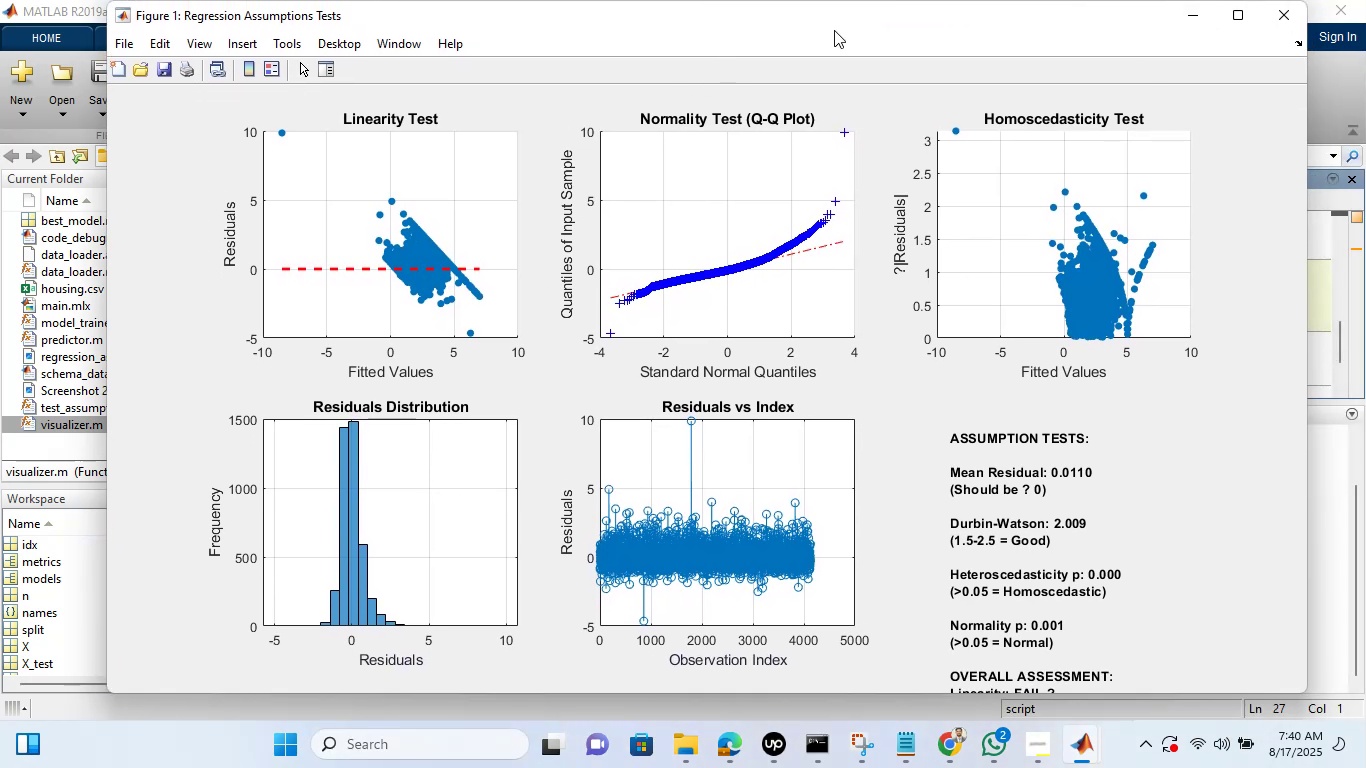 
left_click([1182, 16])
 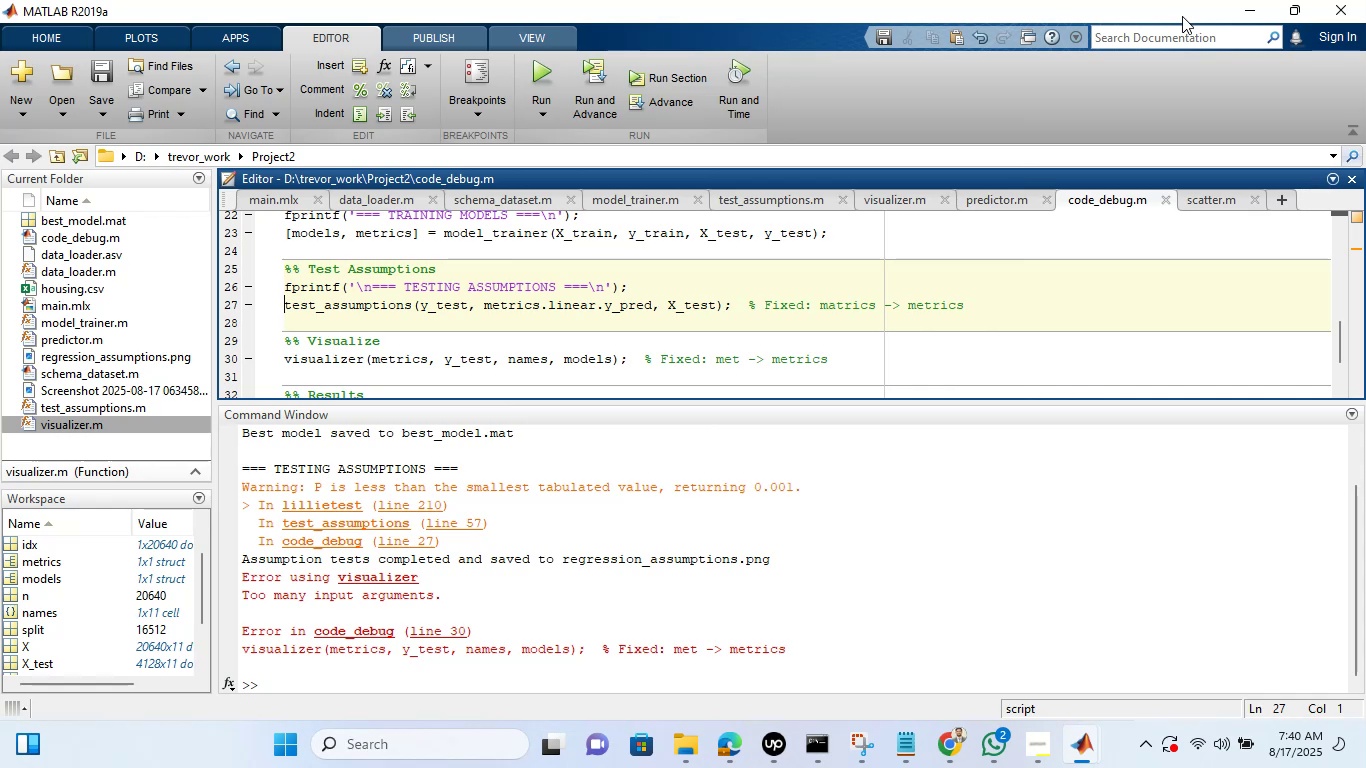 
scroll: coordinate [678, 249], scroll_direction: down, amount: 15.0
 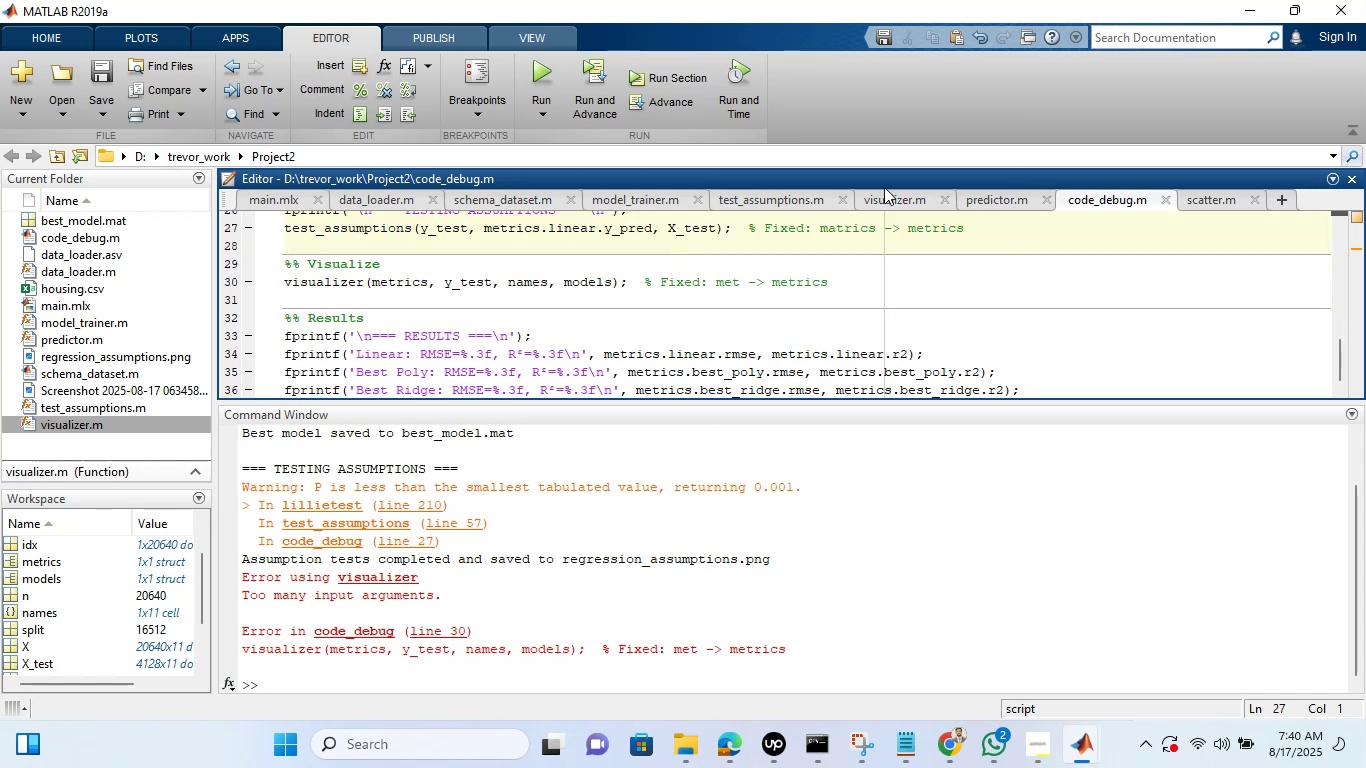 
left_click([891, 198])
 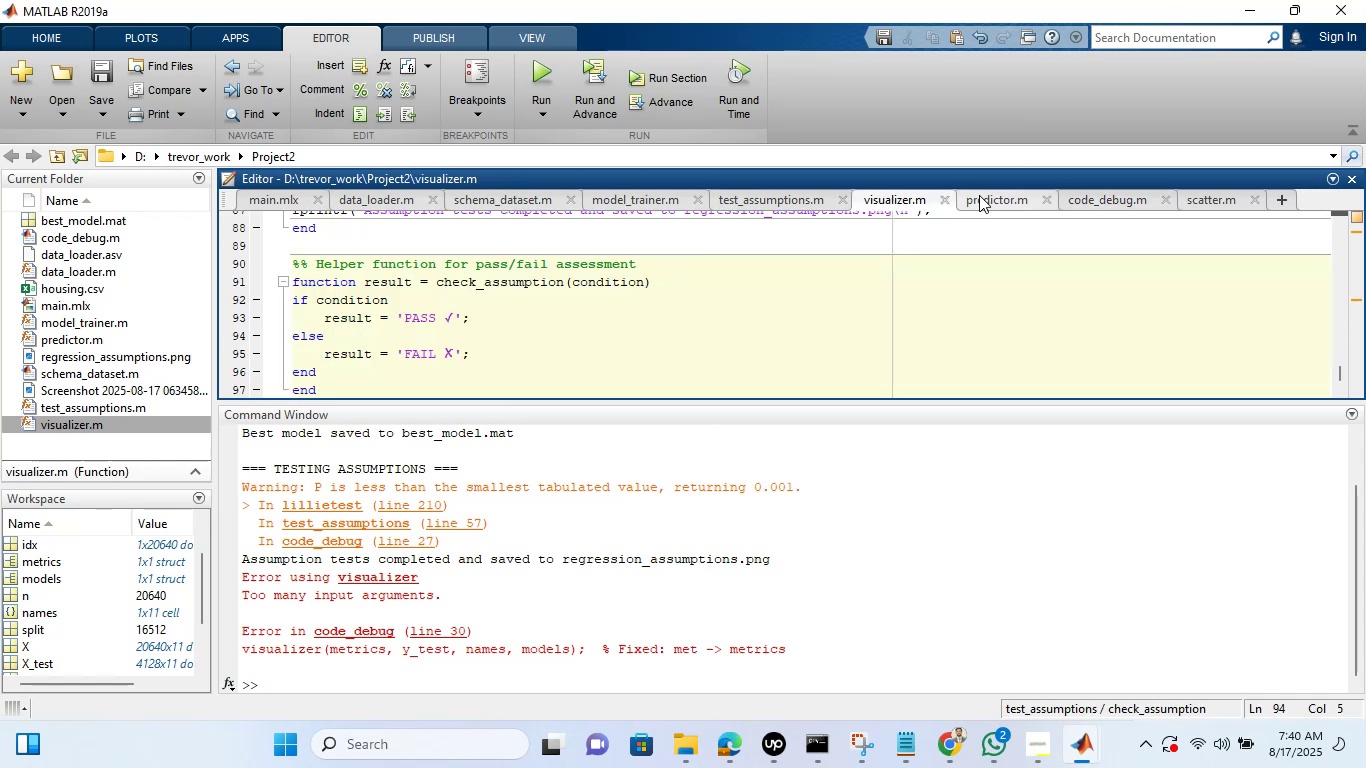 
left_click([979, 195])
 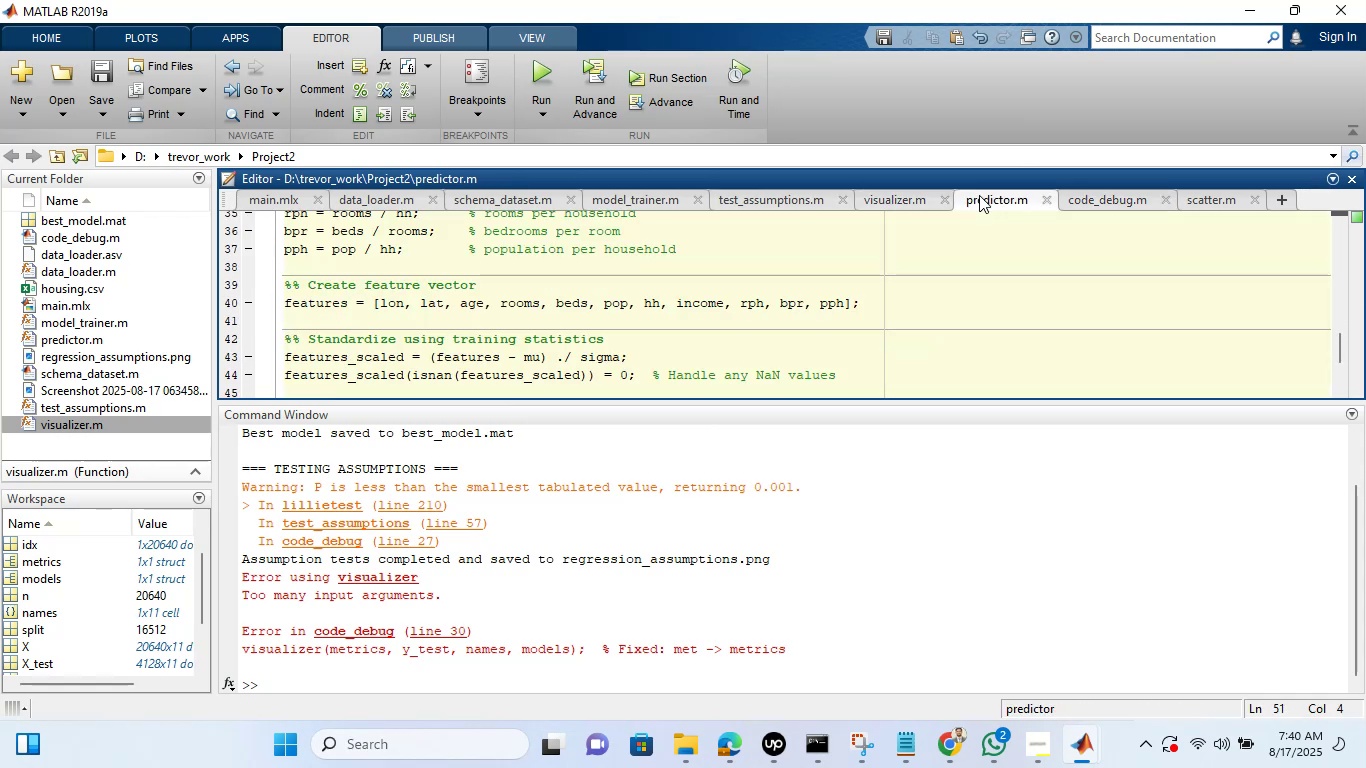 
scroll: coordinate [970, 251], scroll_direction: down, amount: 6.0
 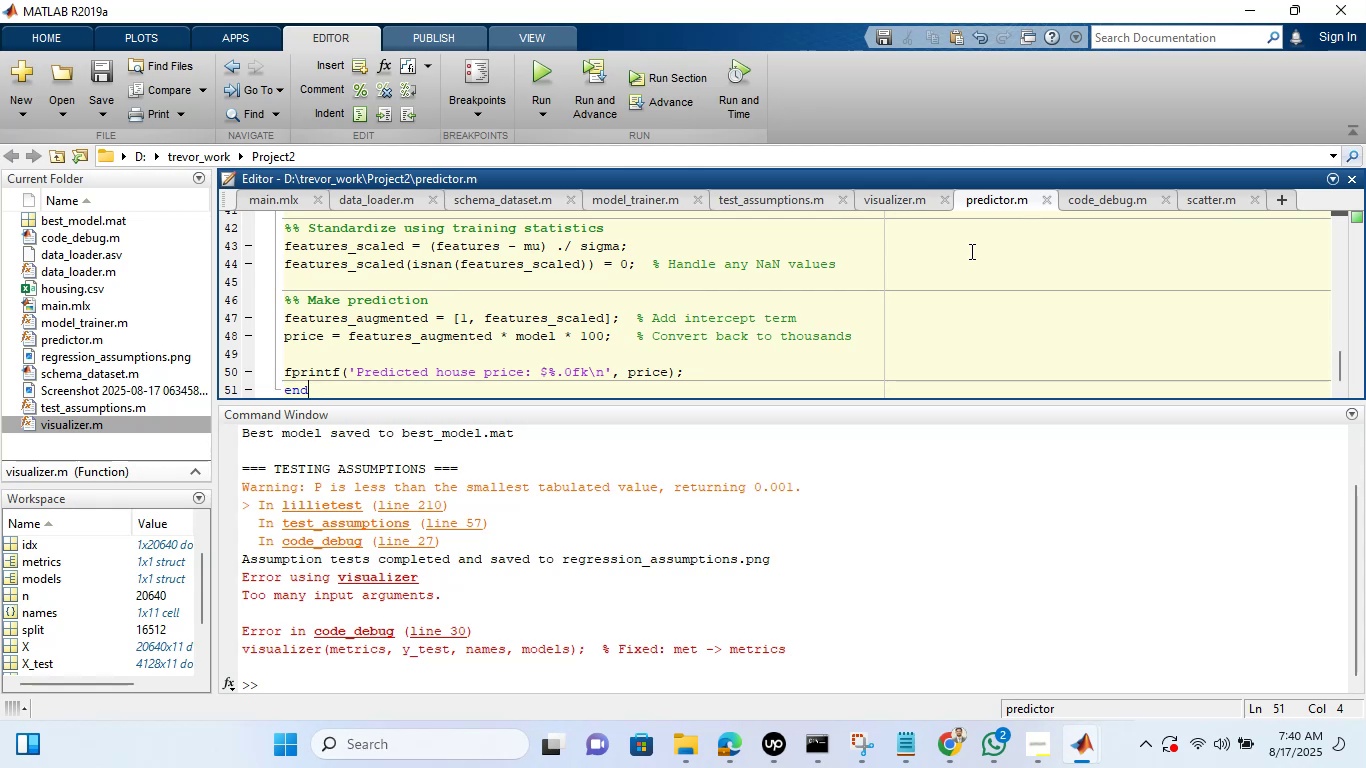 
left_click([1074, 202])
 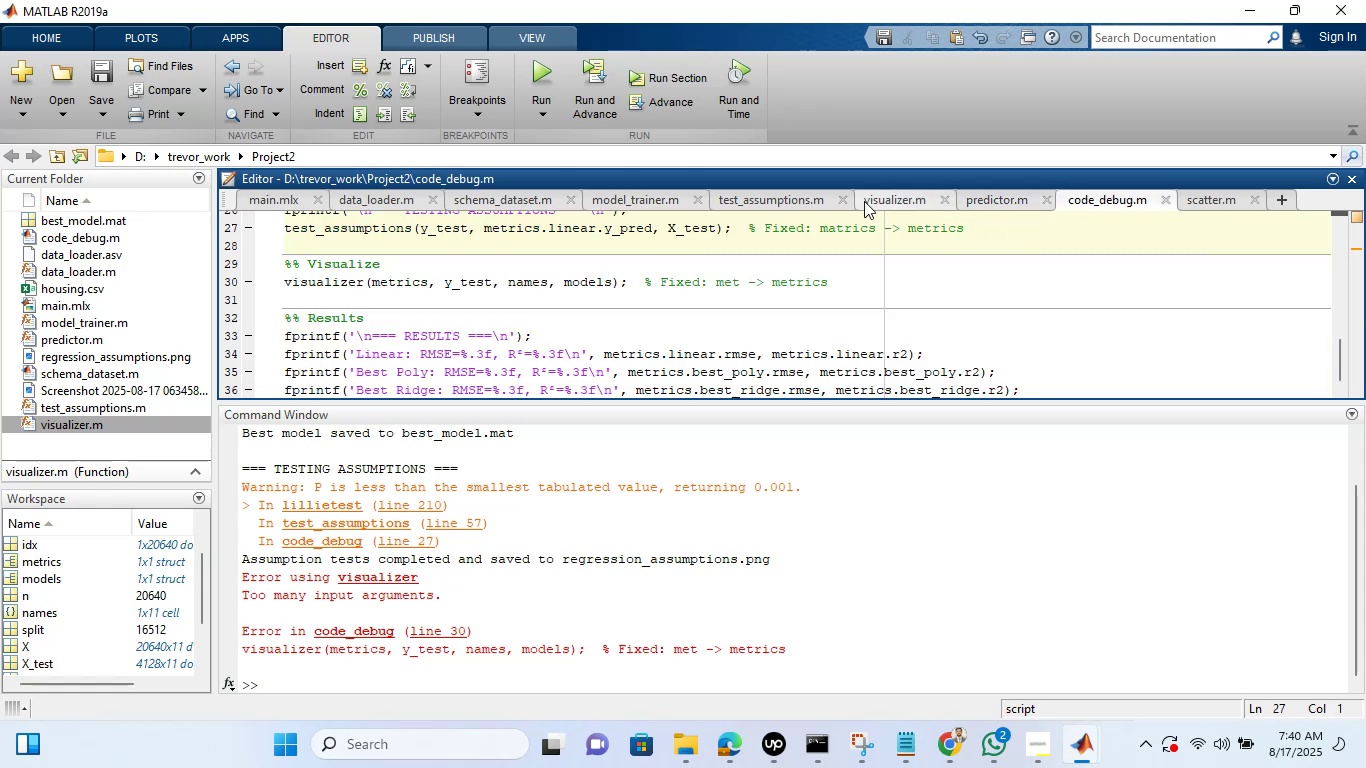 
left_click([996, 204])
 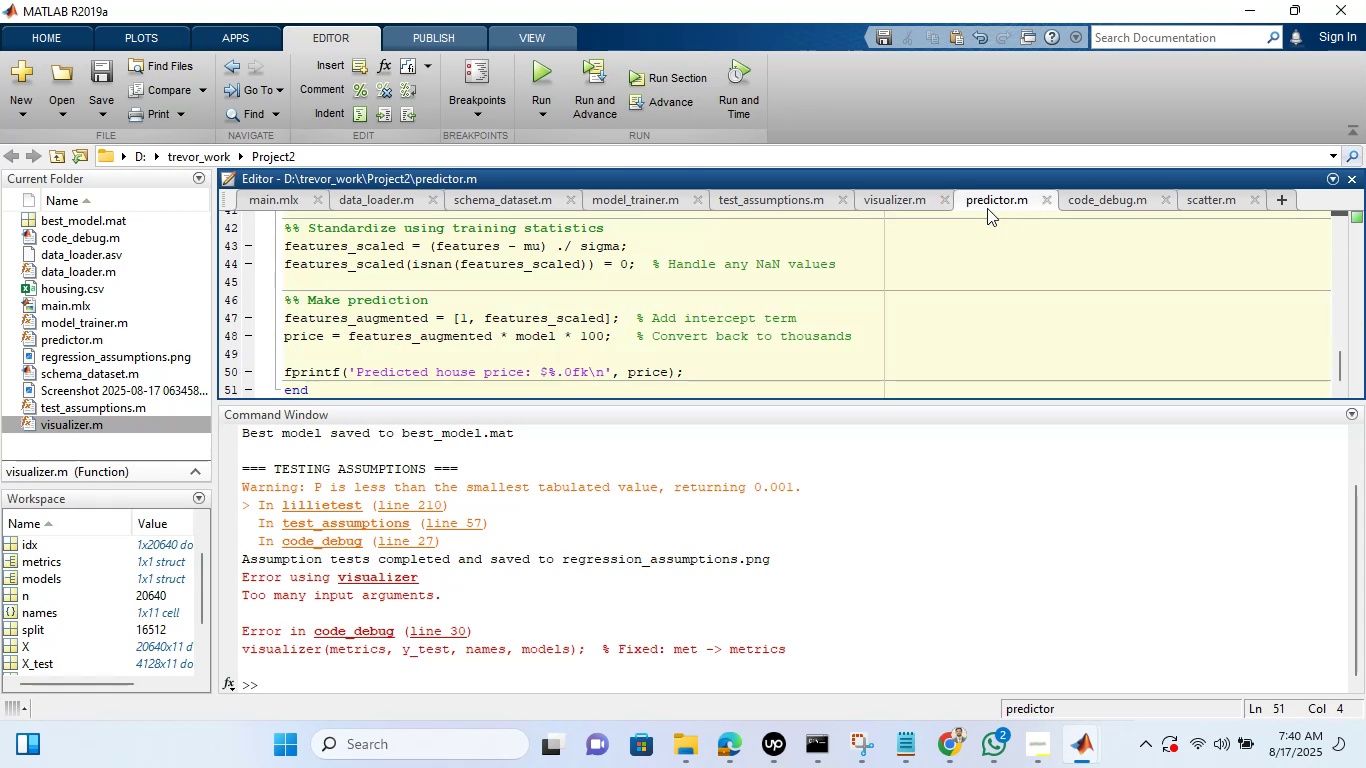 
scroll: coordinate [788, 287], scroll_direction: up, amount: 11.0
 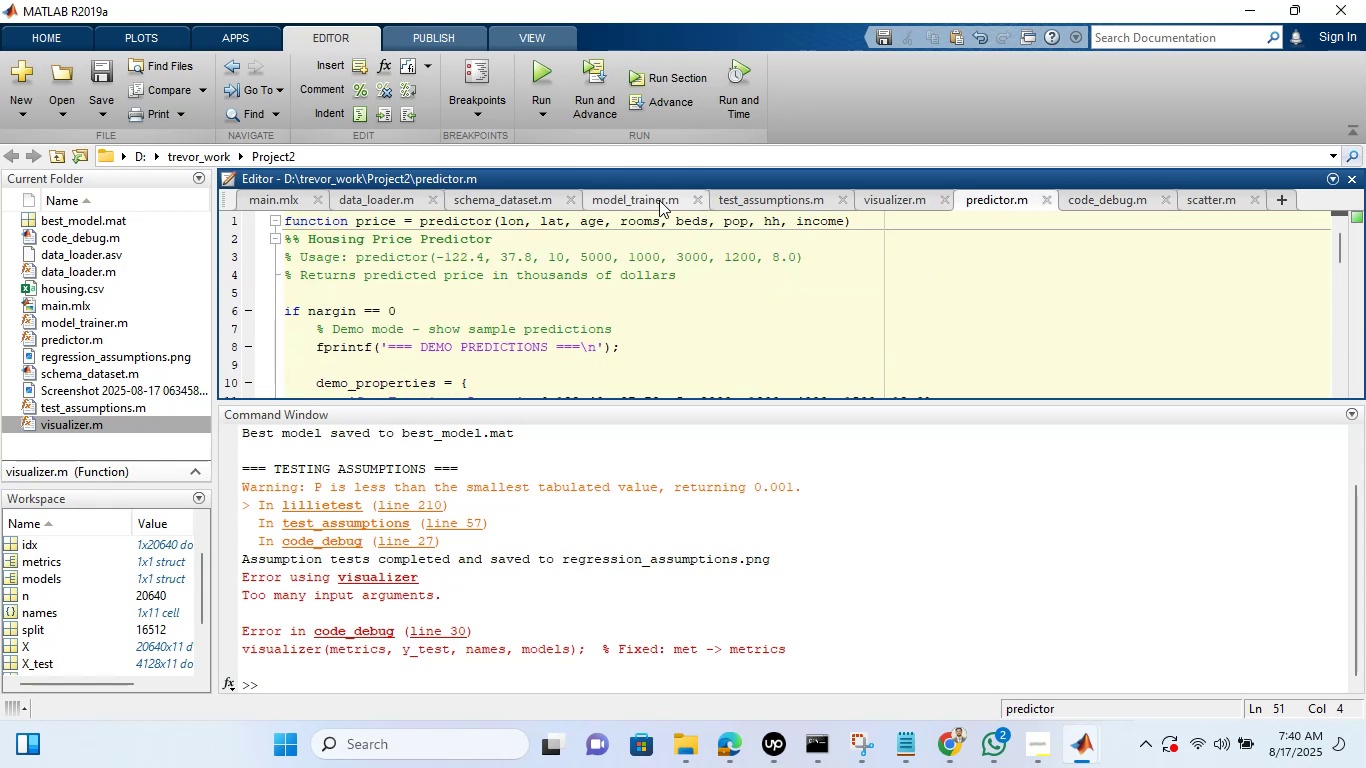 
left_click([655, 200])
 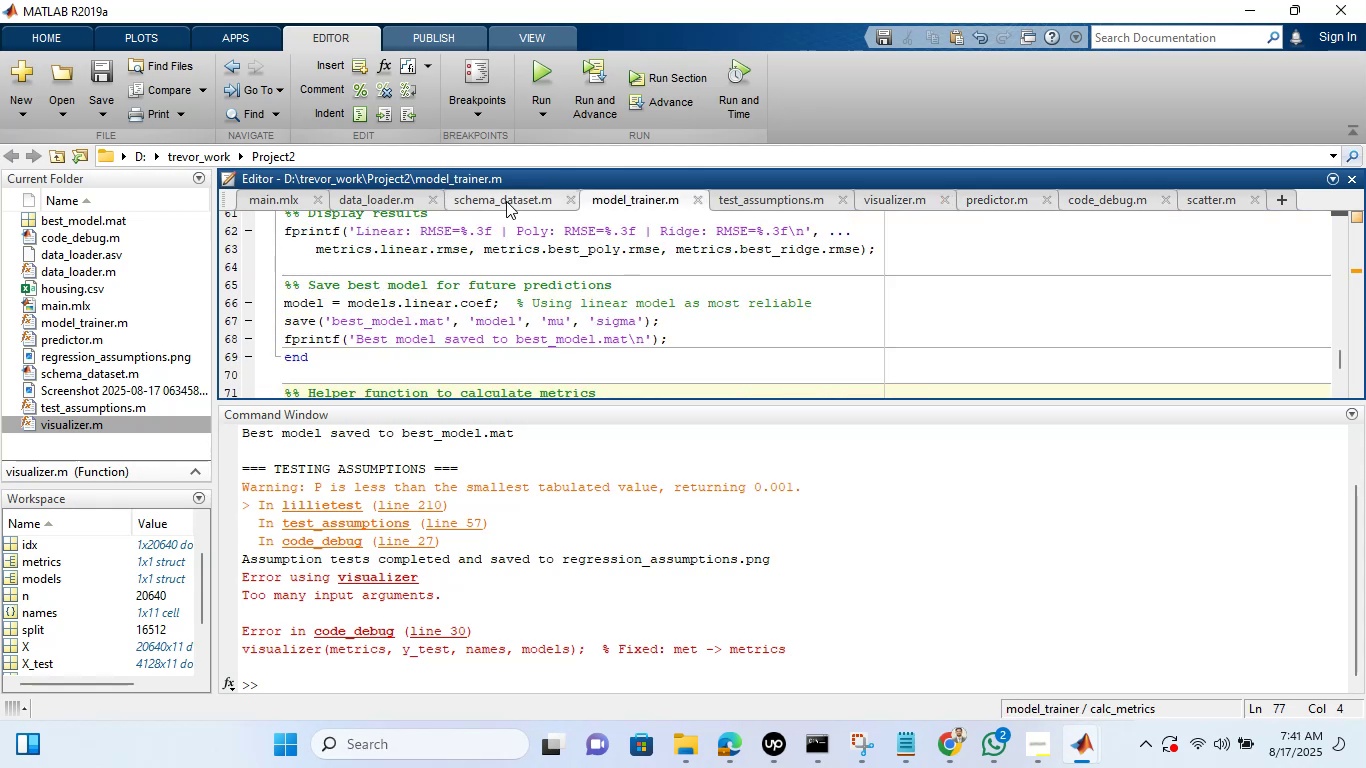 
left_click([506, 201])
 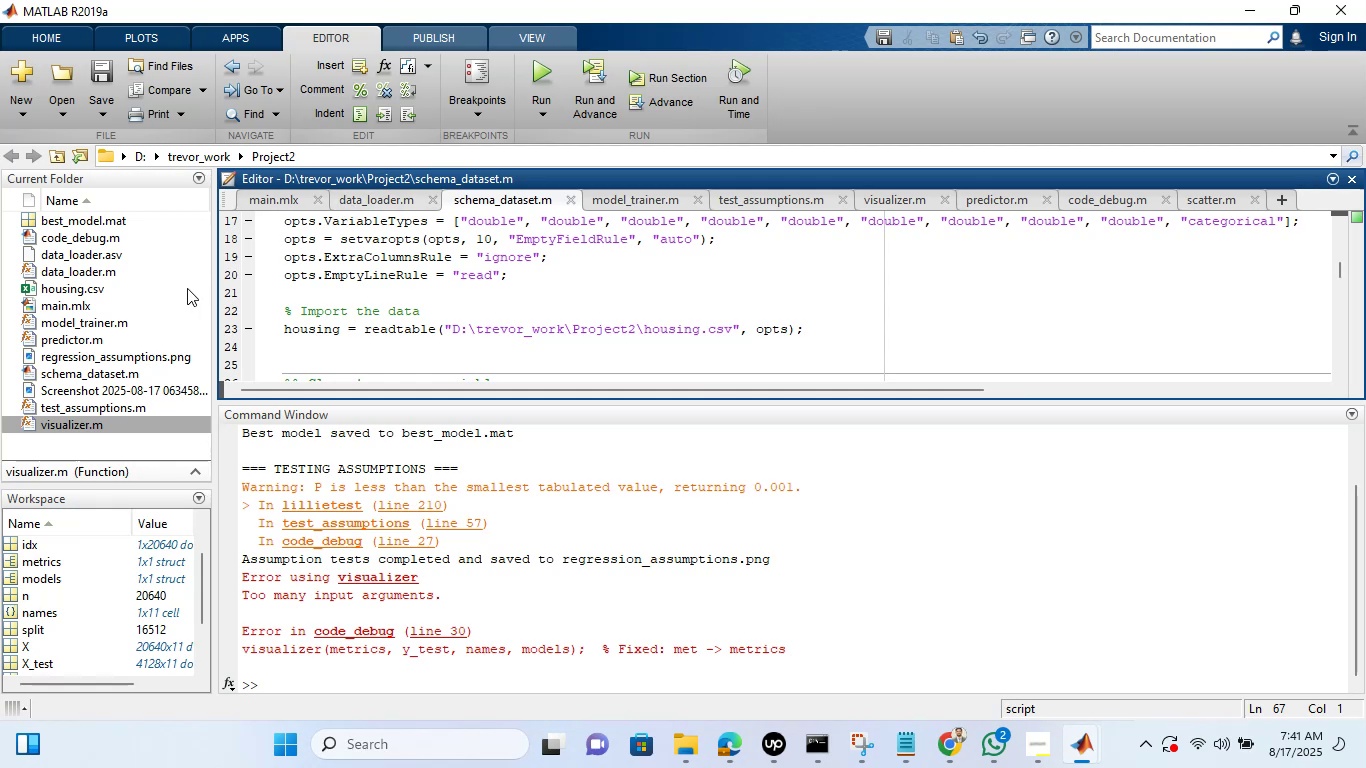 
left_click([654, 205])
 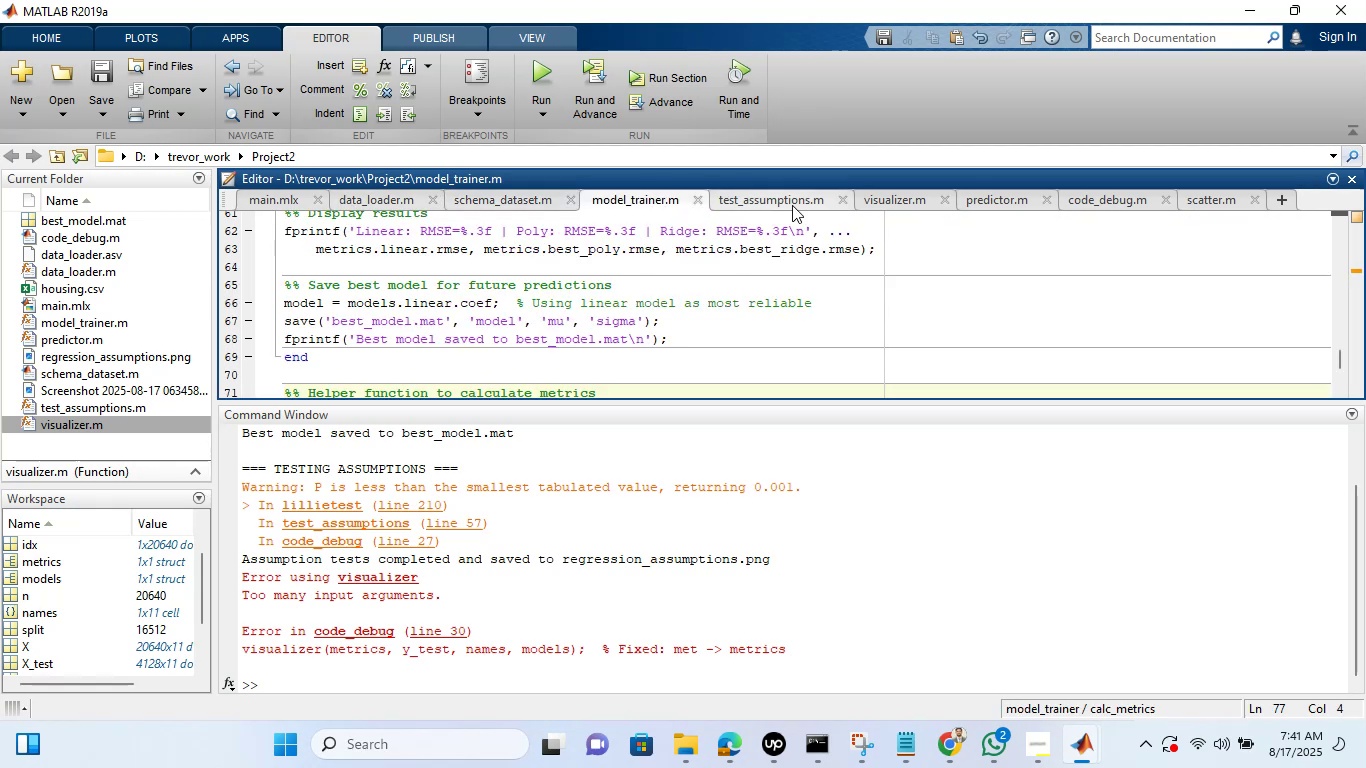 
left_click([789, 196])
 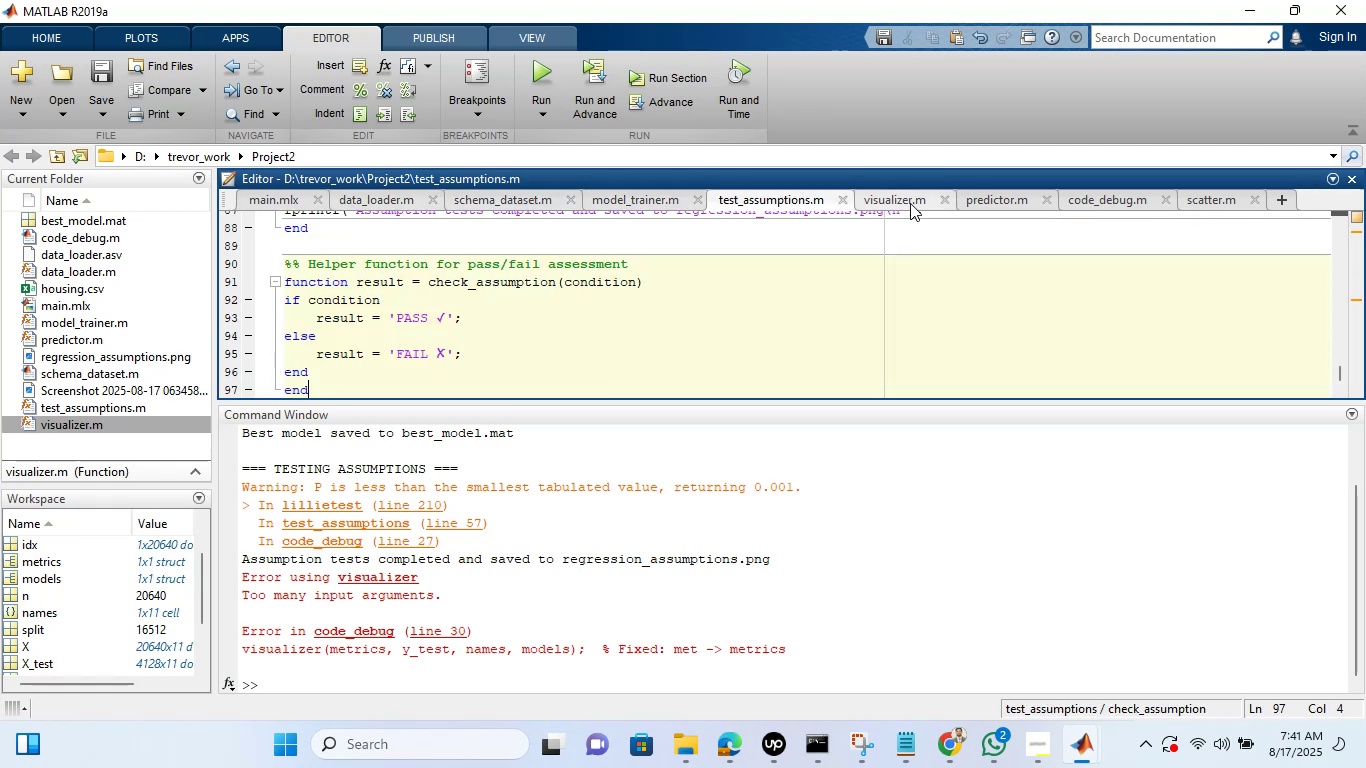 
left_click([910, 203])
 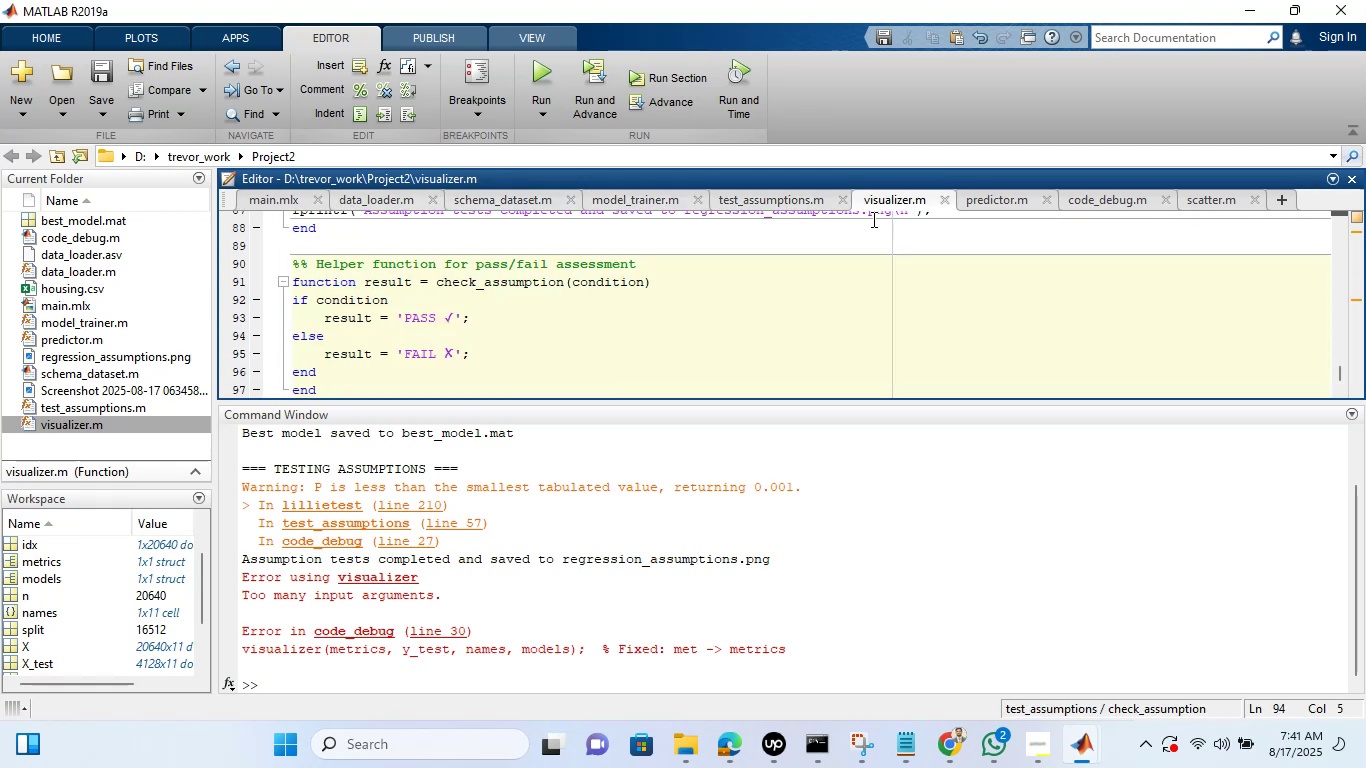 
scroll: coordinate [846, 242], scroll_direction: down, amount: 3.0
 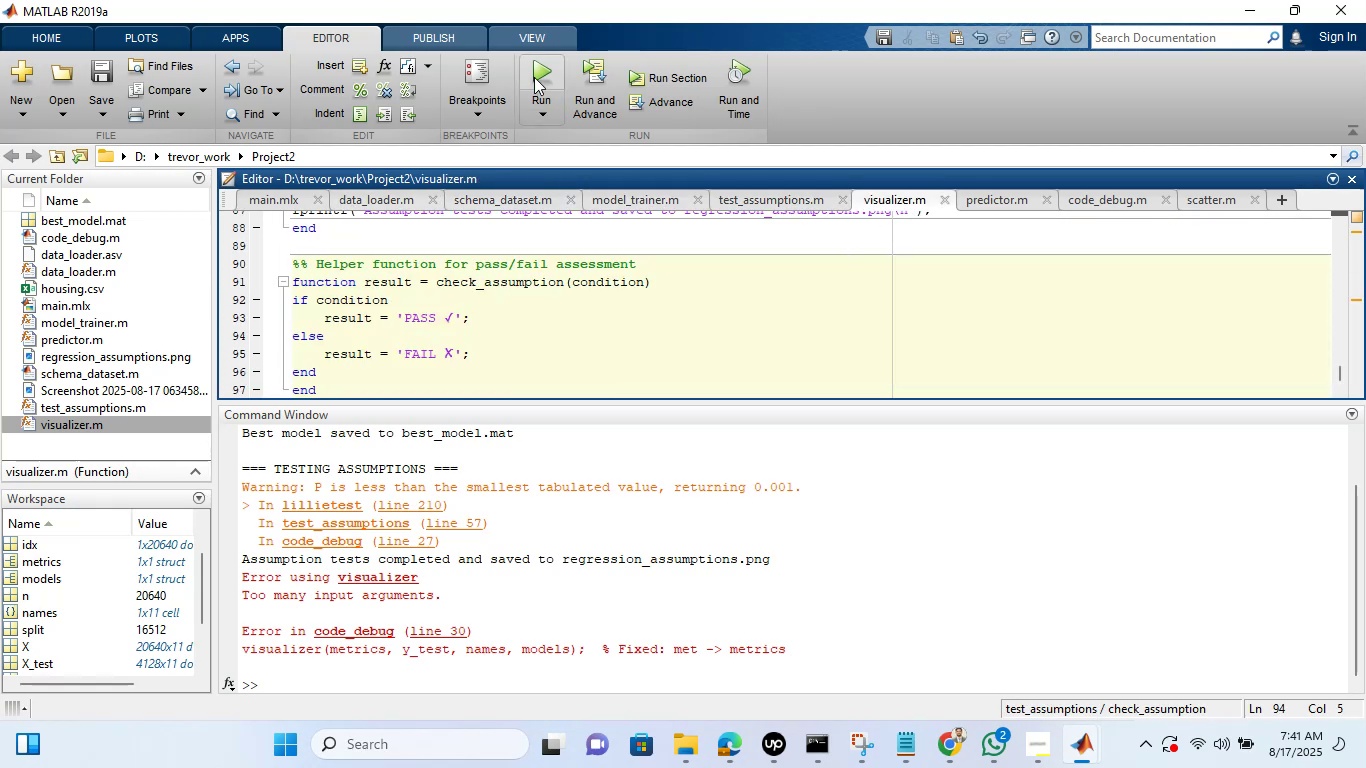 
left_click([532, 75])
 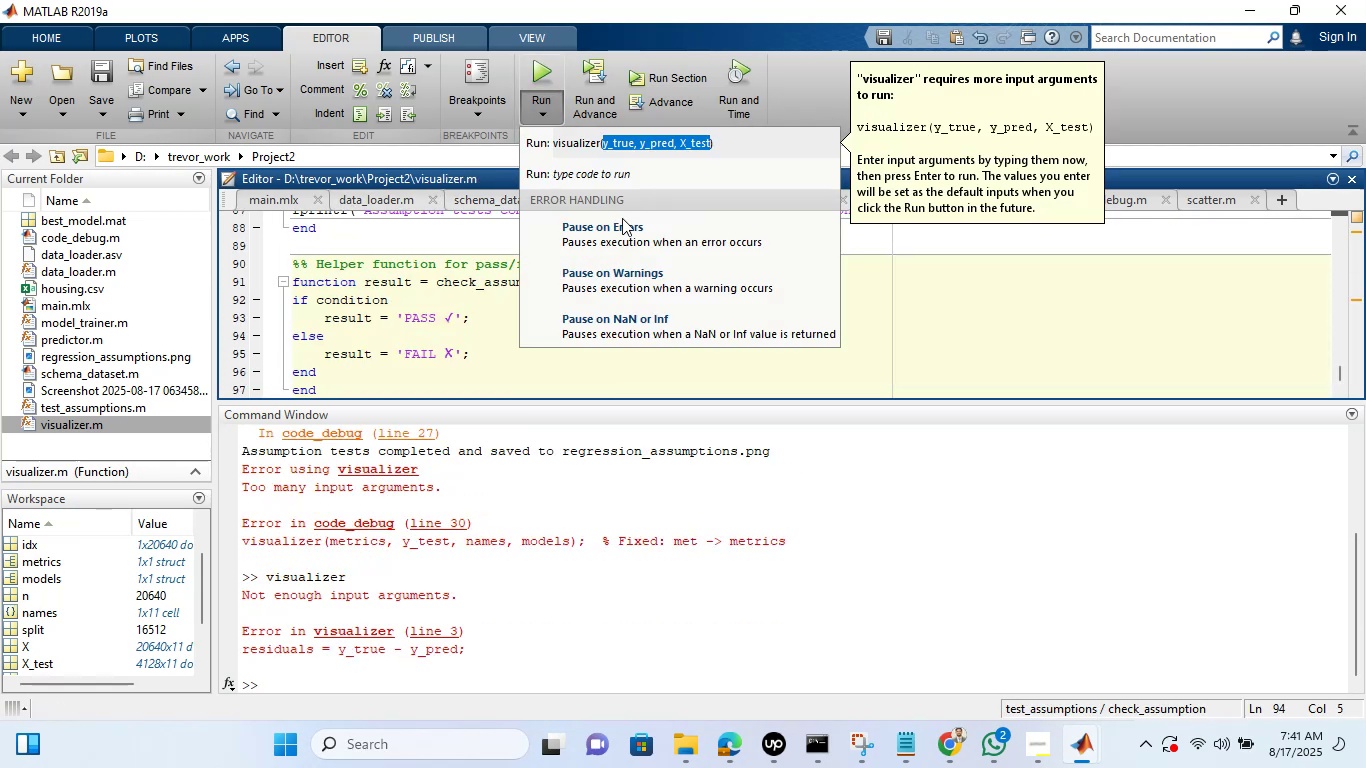 
left_click([982, 279])
 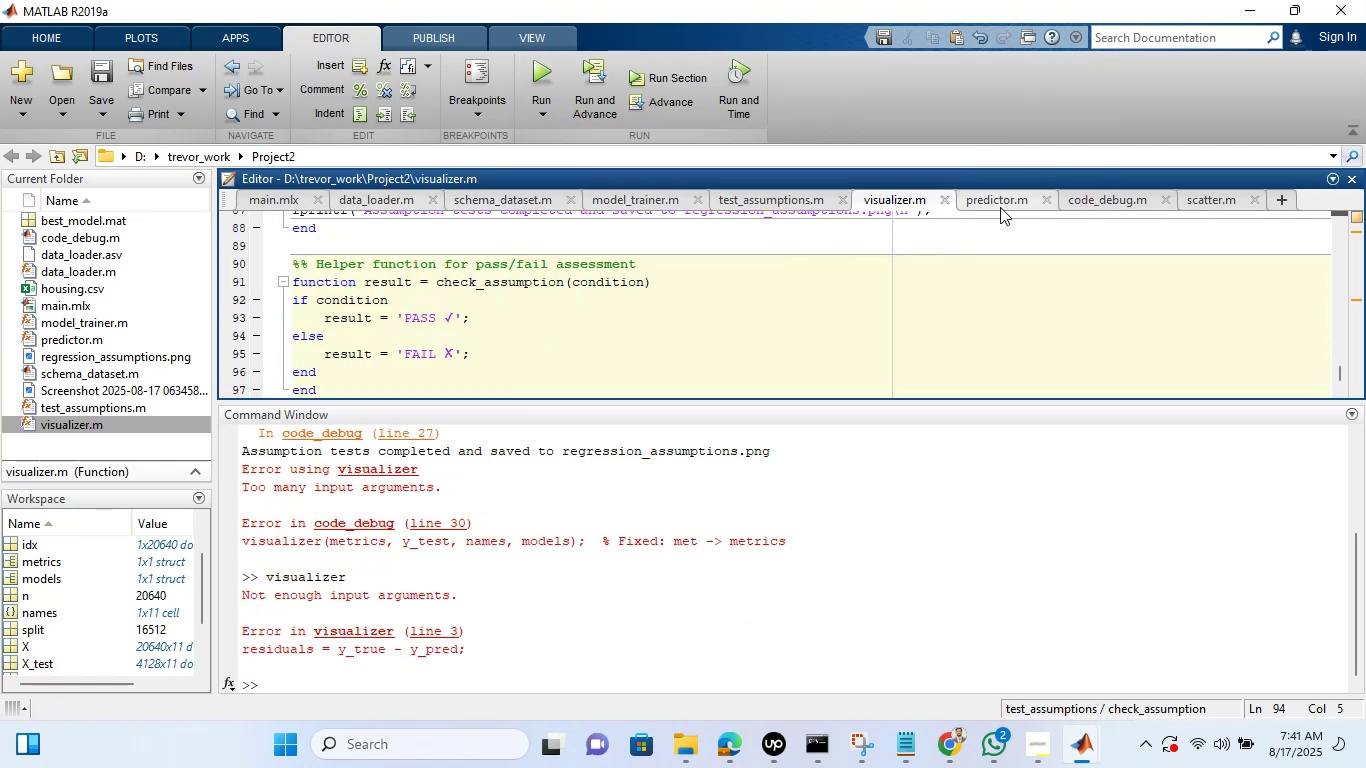 
left_click([1000, 207])
 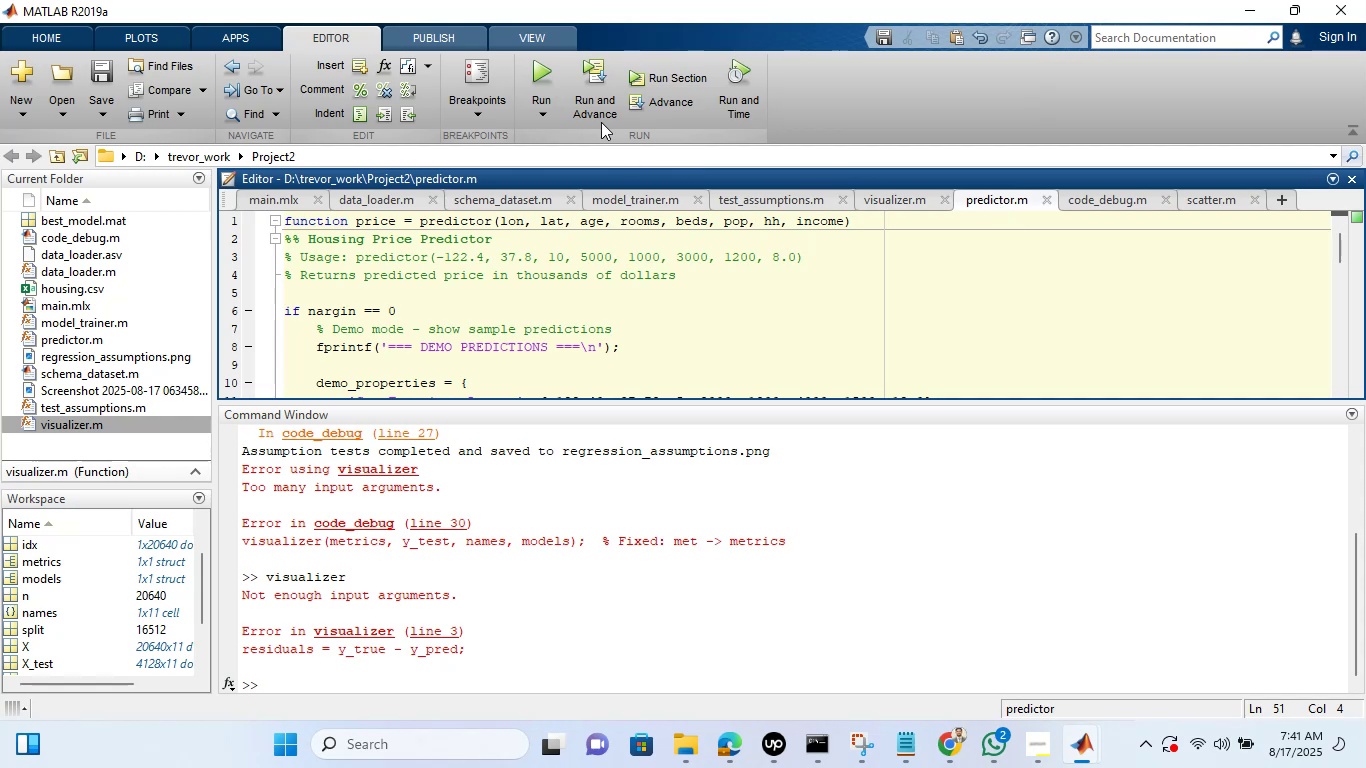 
left_click([540, 75])
 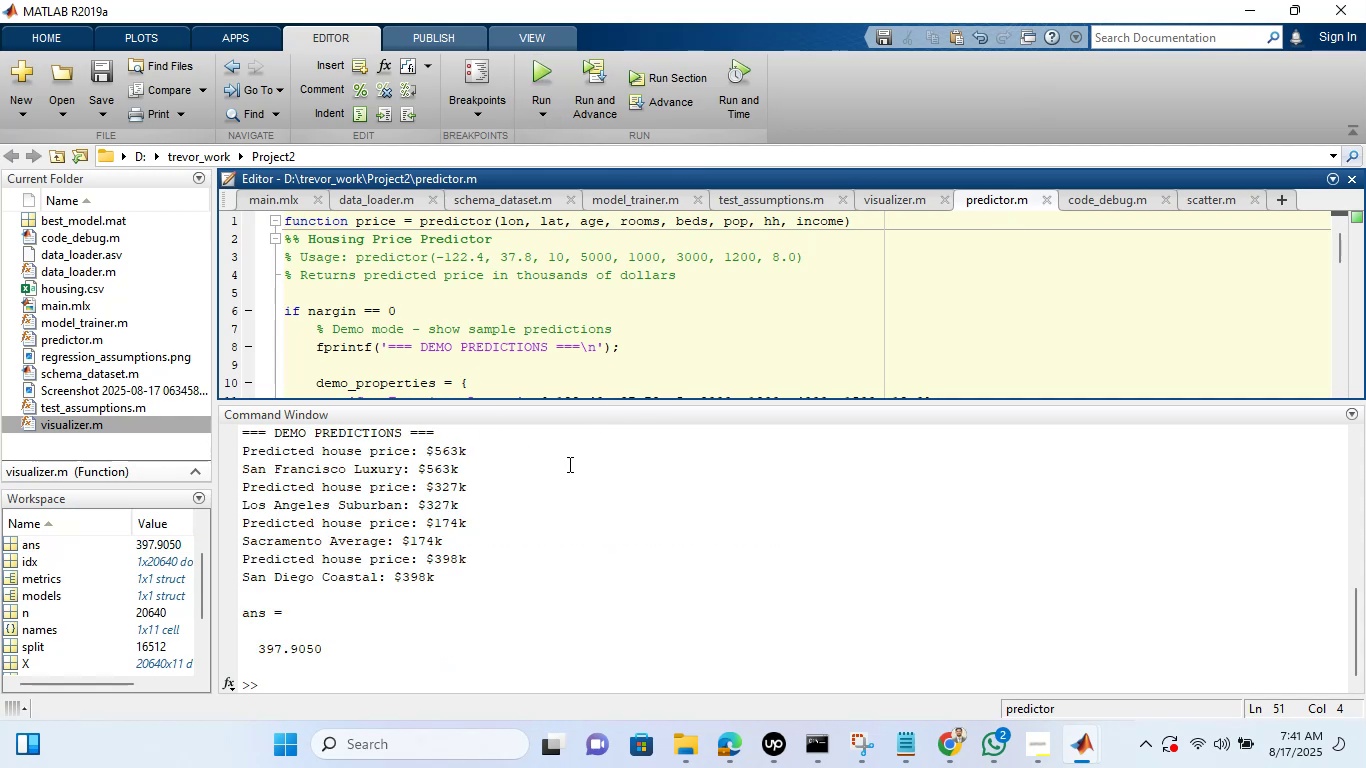 
left_click([694, 486])
 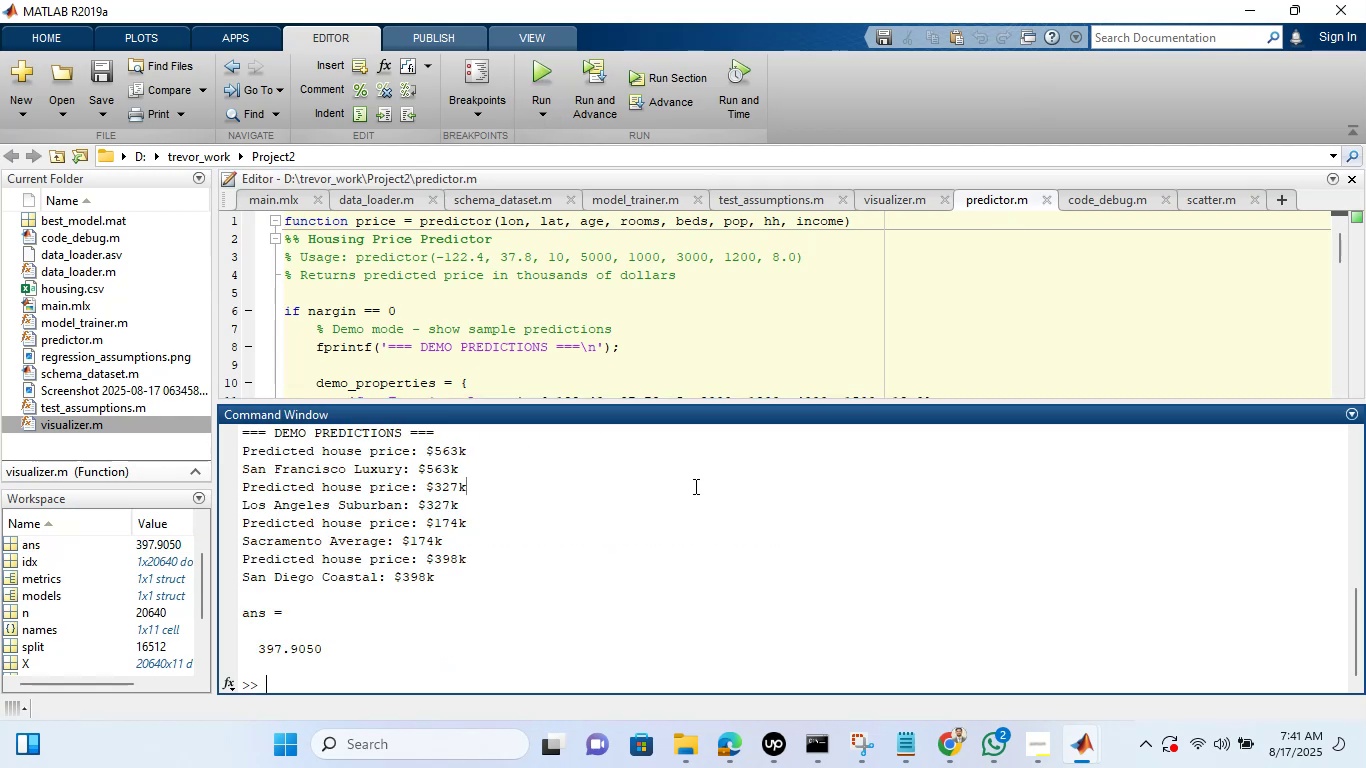 
scroll: coordinate [694, 485], scroll_direction: down, amount: 1.0
 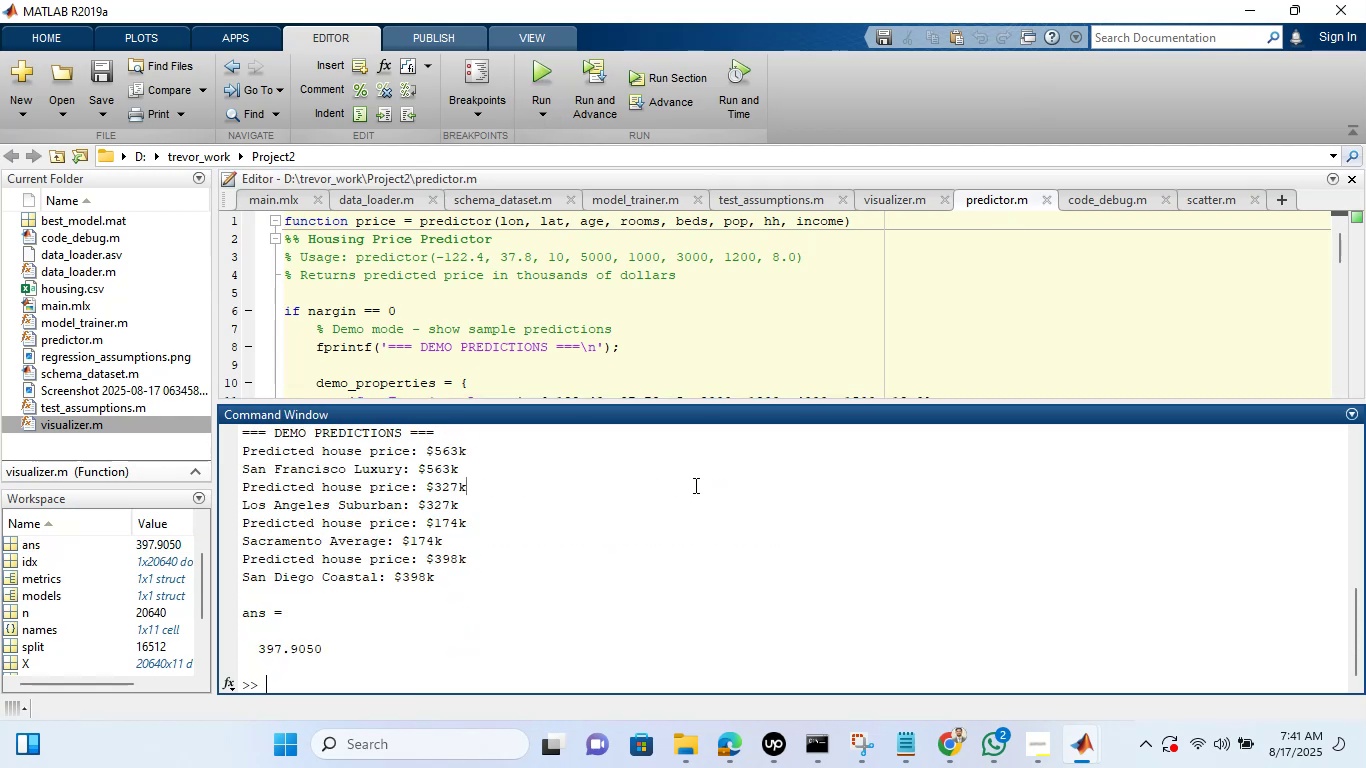 
scroll: coordinate [694, 485], scroll_direction: none, amount: 0.0
 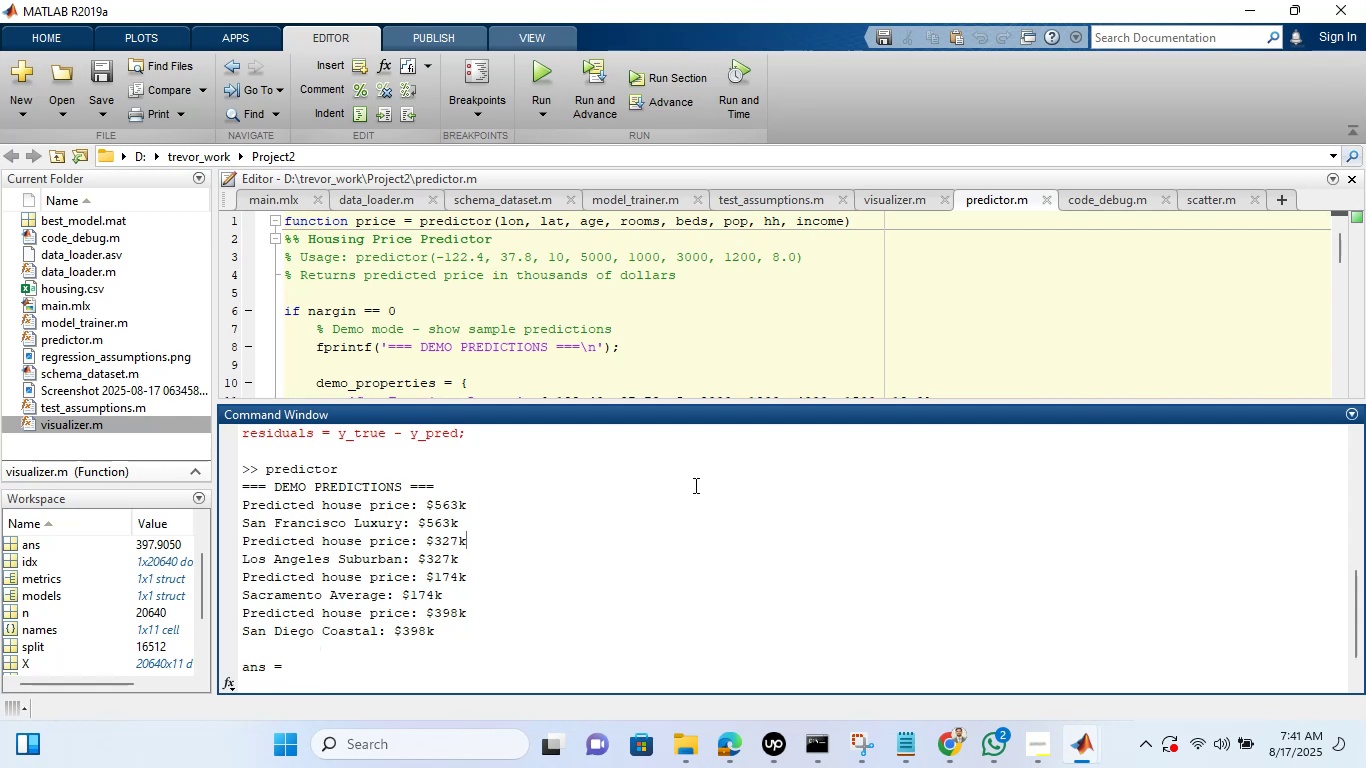 
scroll: coordinate [672, 494], scroll_direction: up, amount: 4.0
 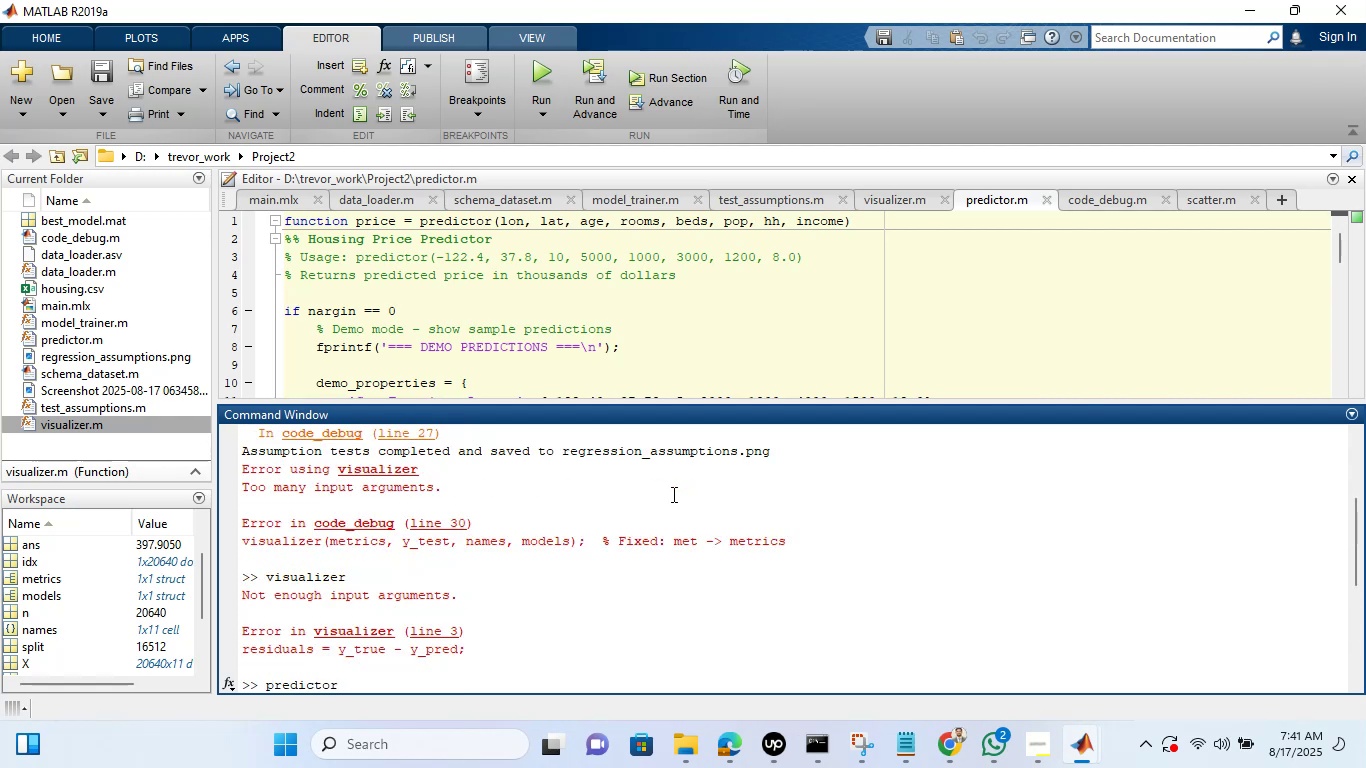 
scroll: coordinate [559, 582], scroll_direction: down, amount: 9.0
 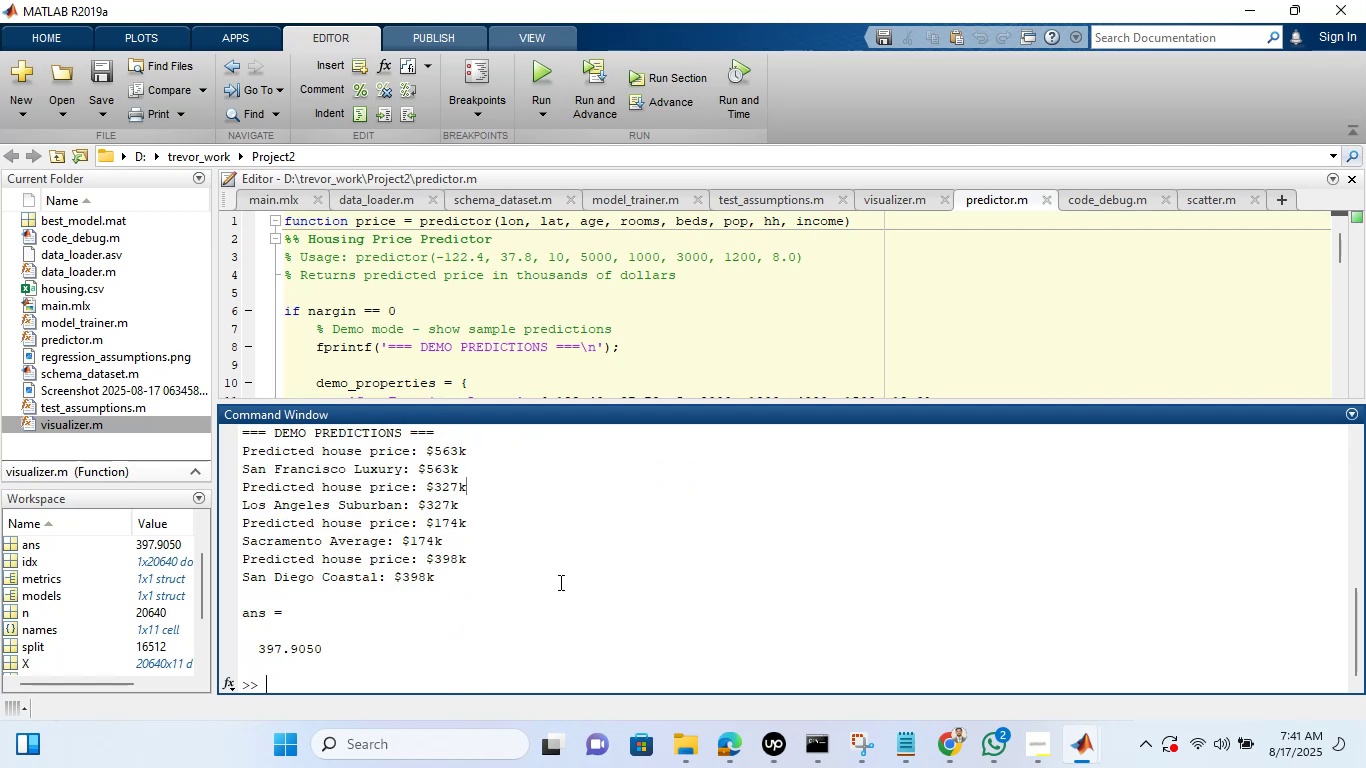 
wait(8.18)
 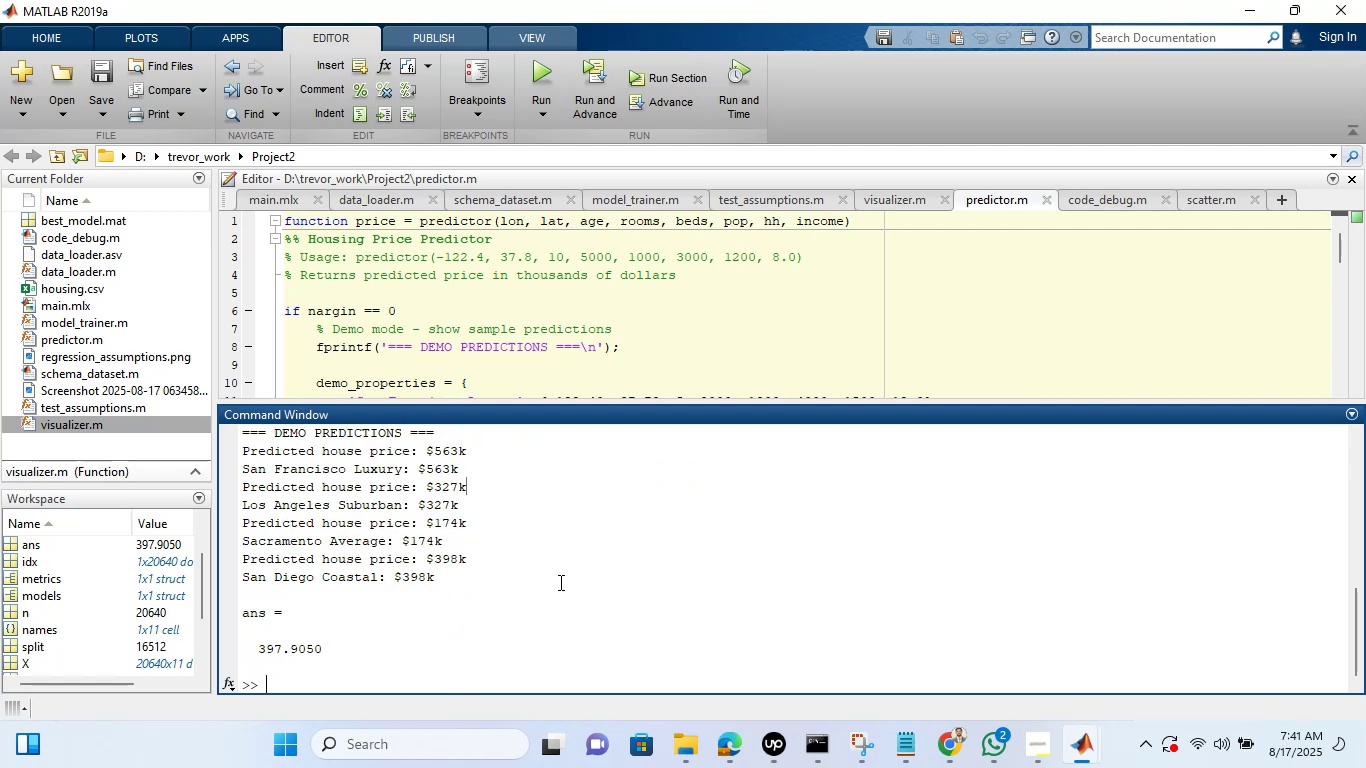 
left_click([885, 203])
 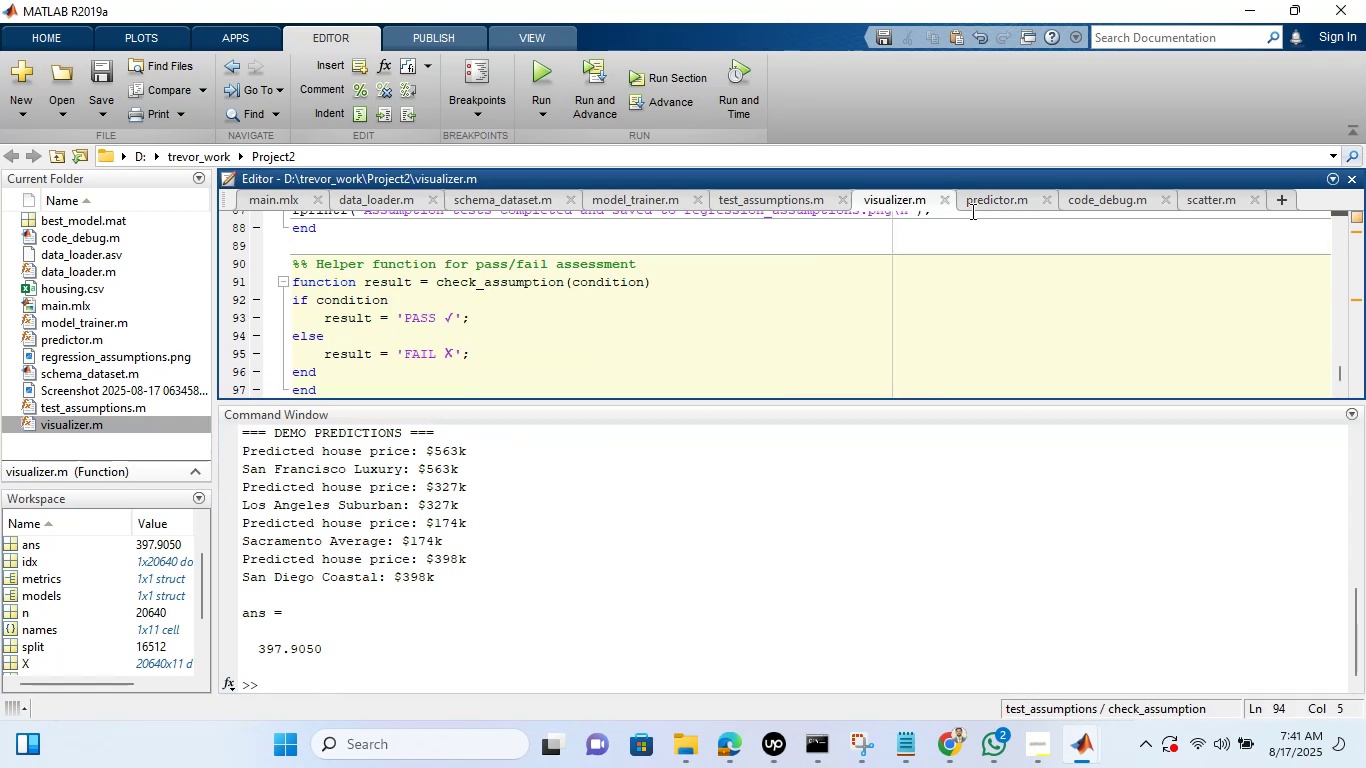 
left_click([975, 204])
 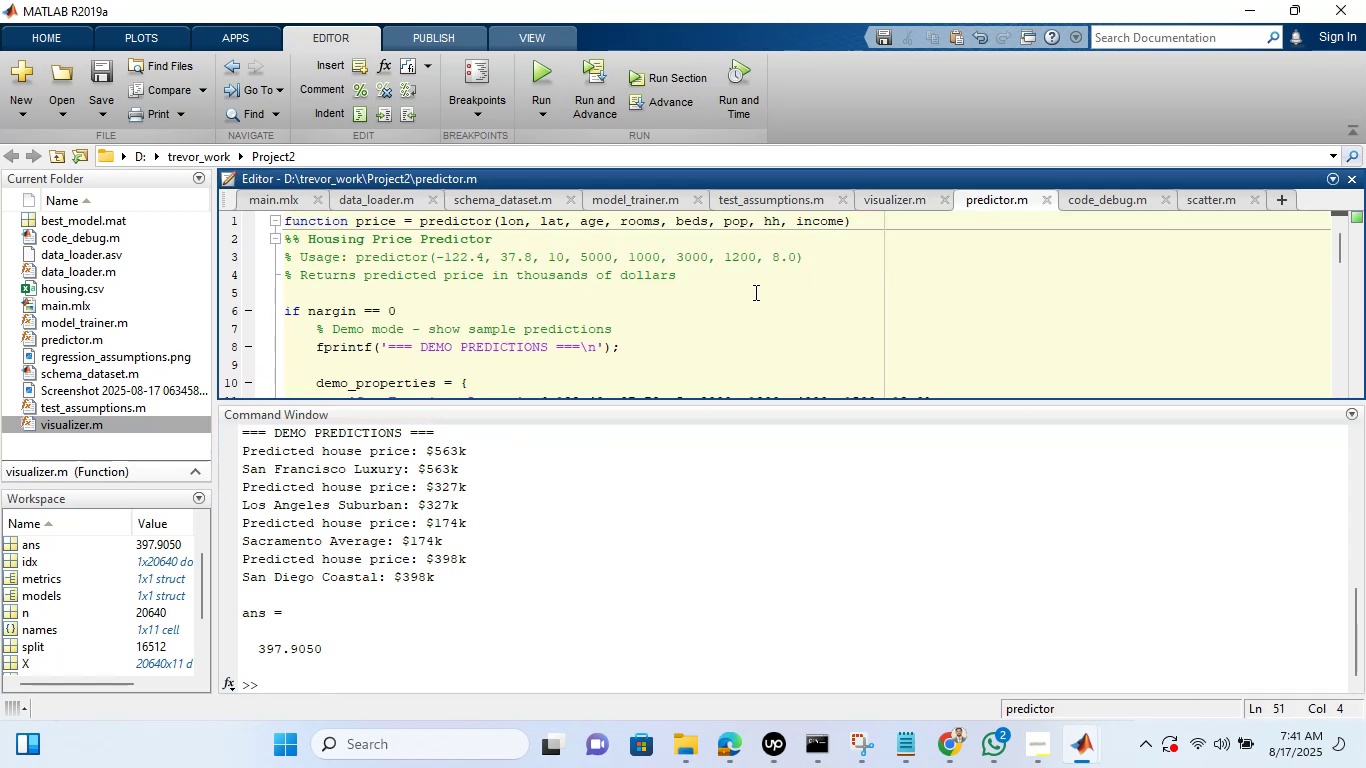 
scroll: coordinate [753, 292], scroll_direction: down, amount: 5.0
 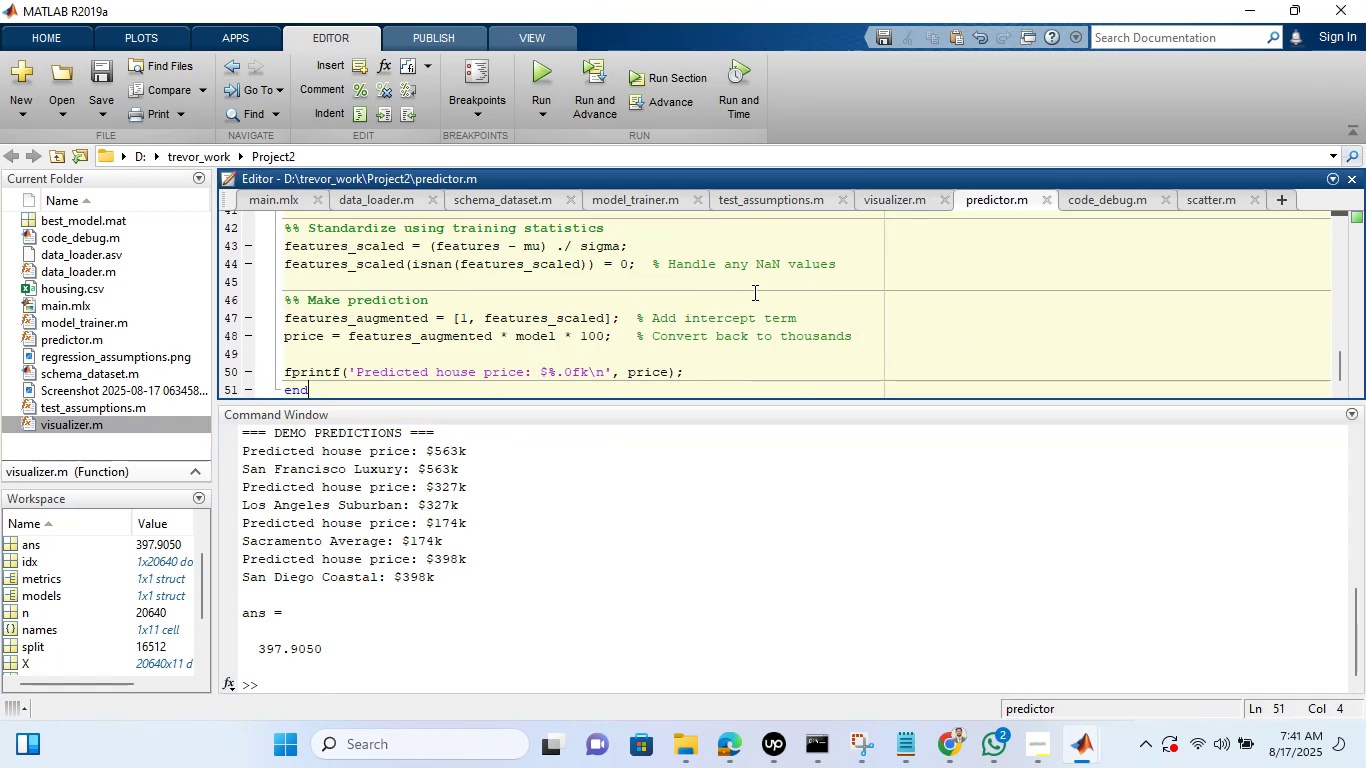 
scroll: coordinate [753, 292], scroll_direction: up, amount: 5.0
 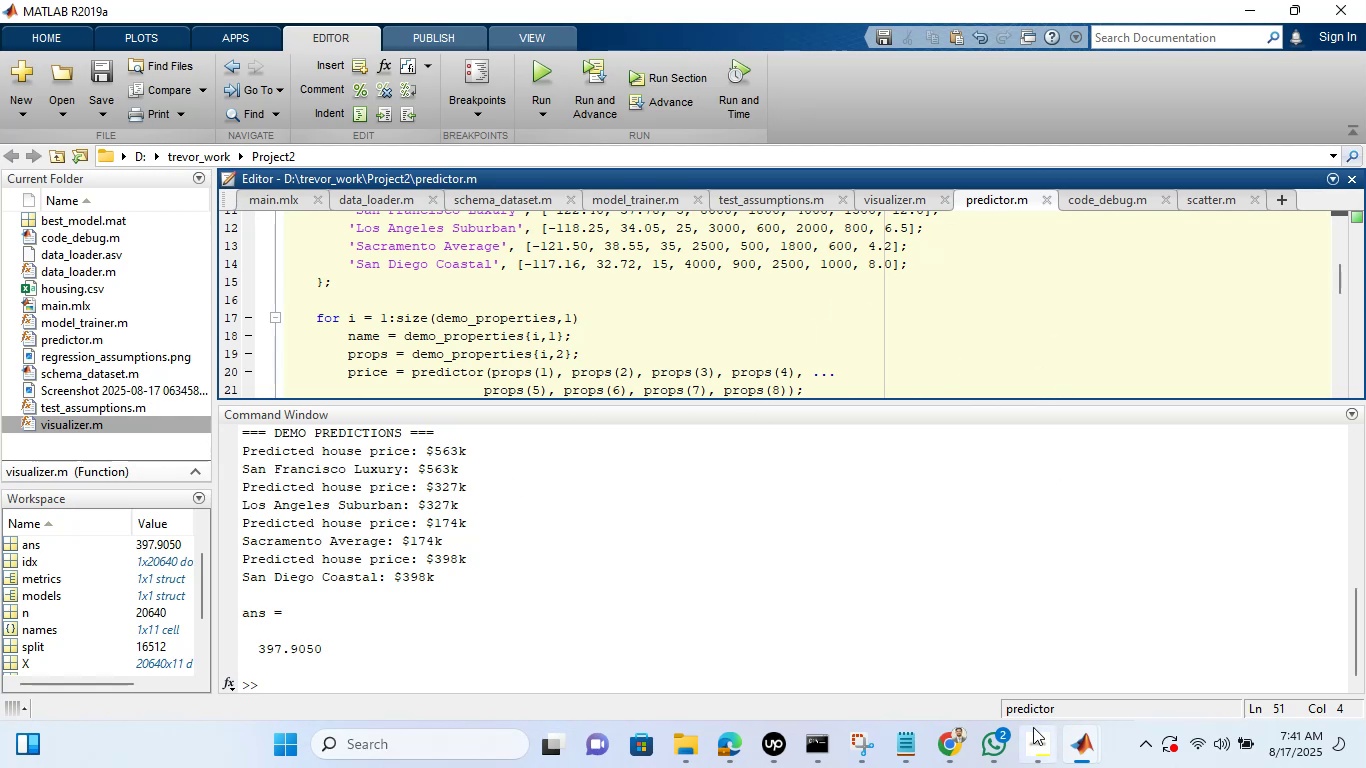 